 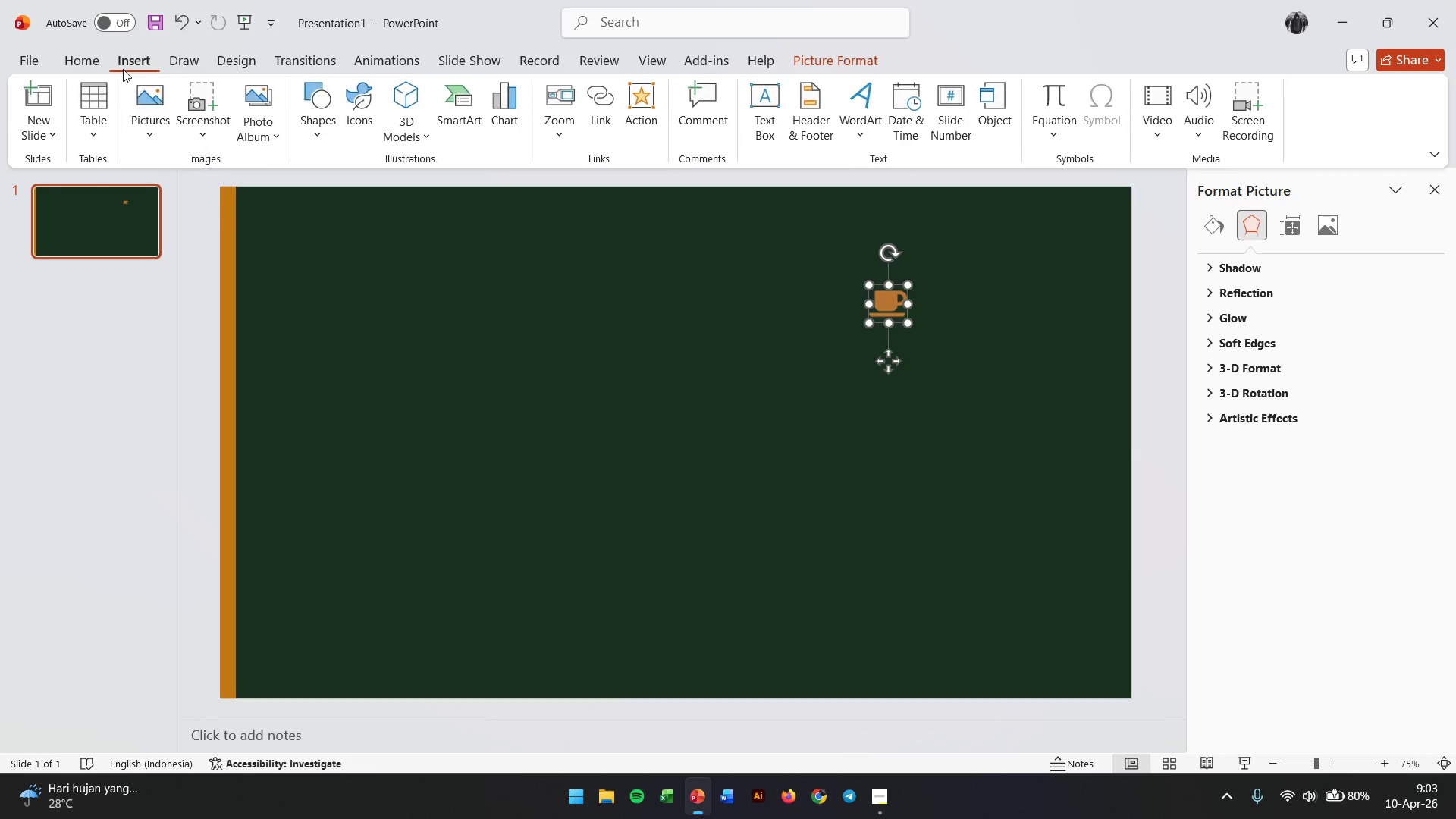 
left_click([144, 126])
 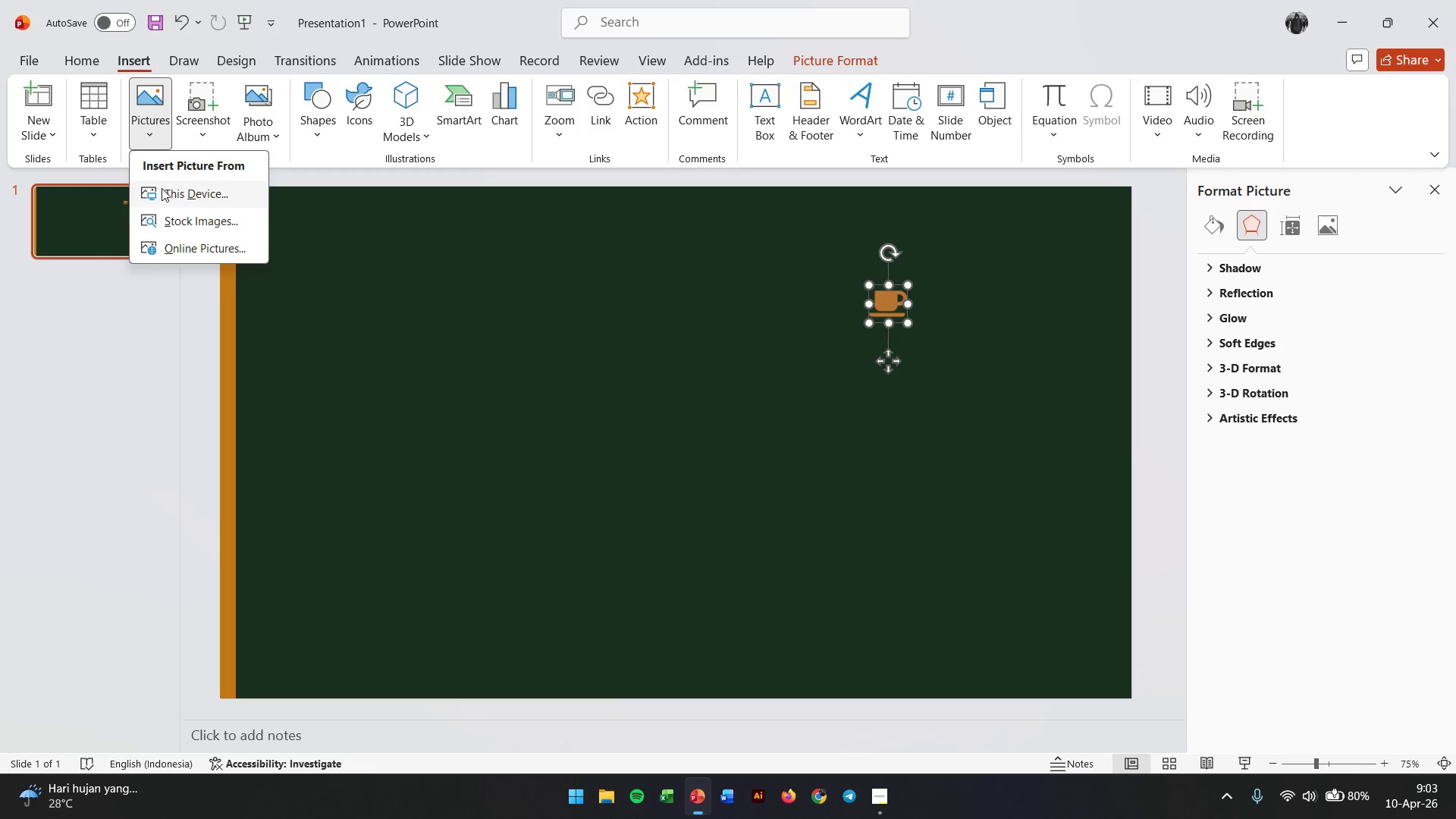 
left_click([162, 188])
 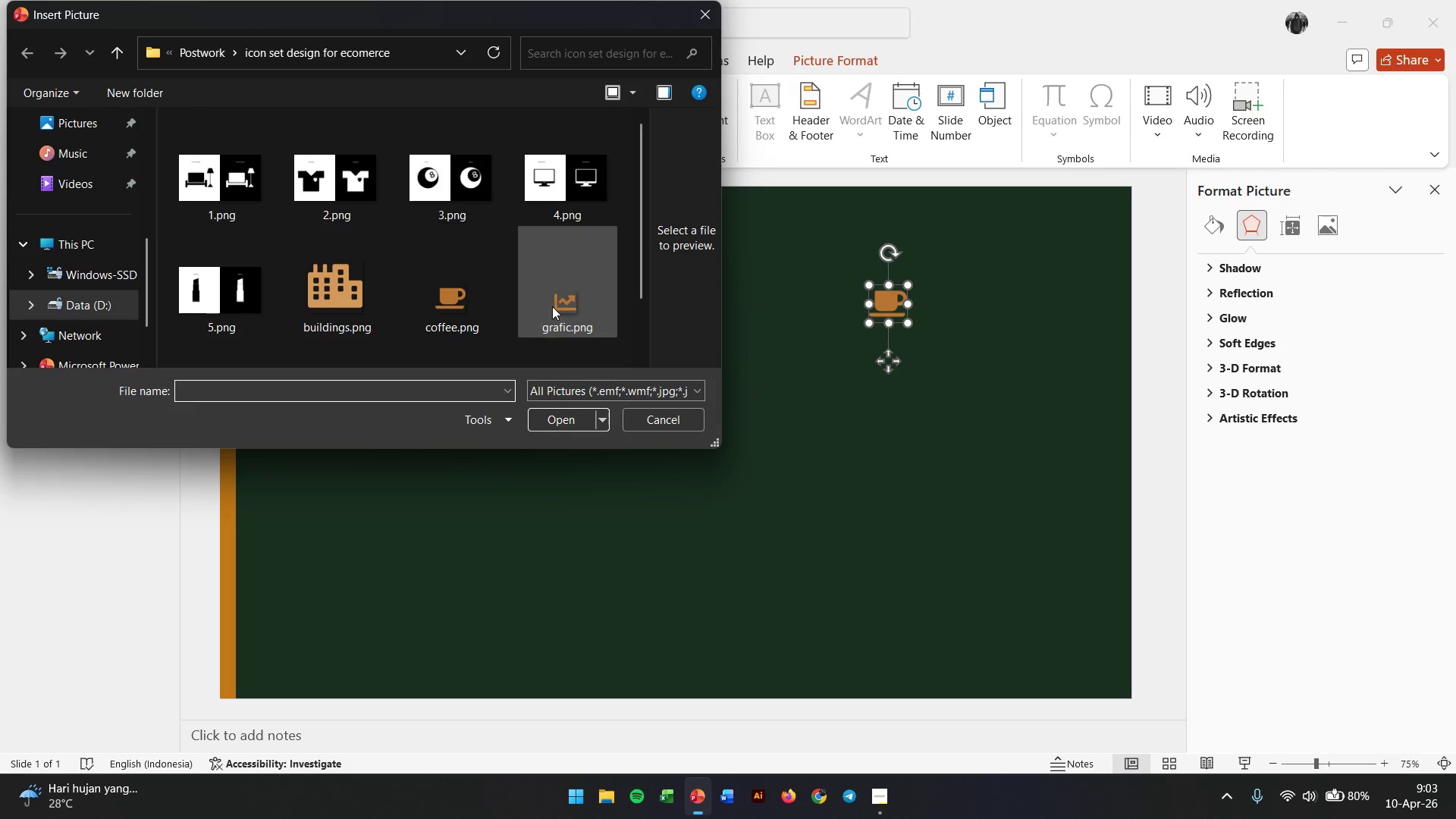 
scroll: coordinate [497, 300], scroll_direction: down, amount: 1.0
 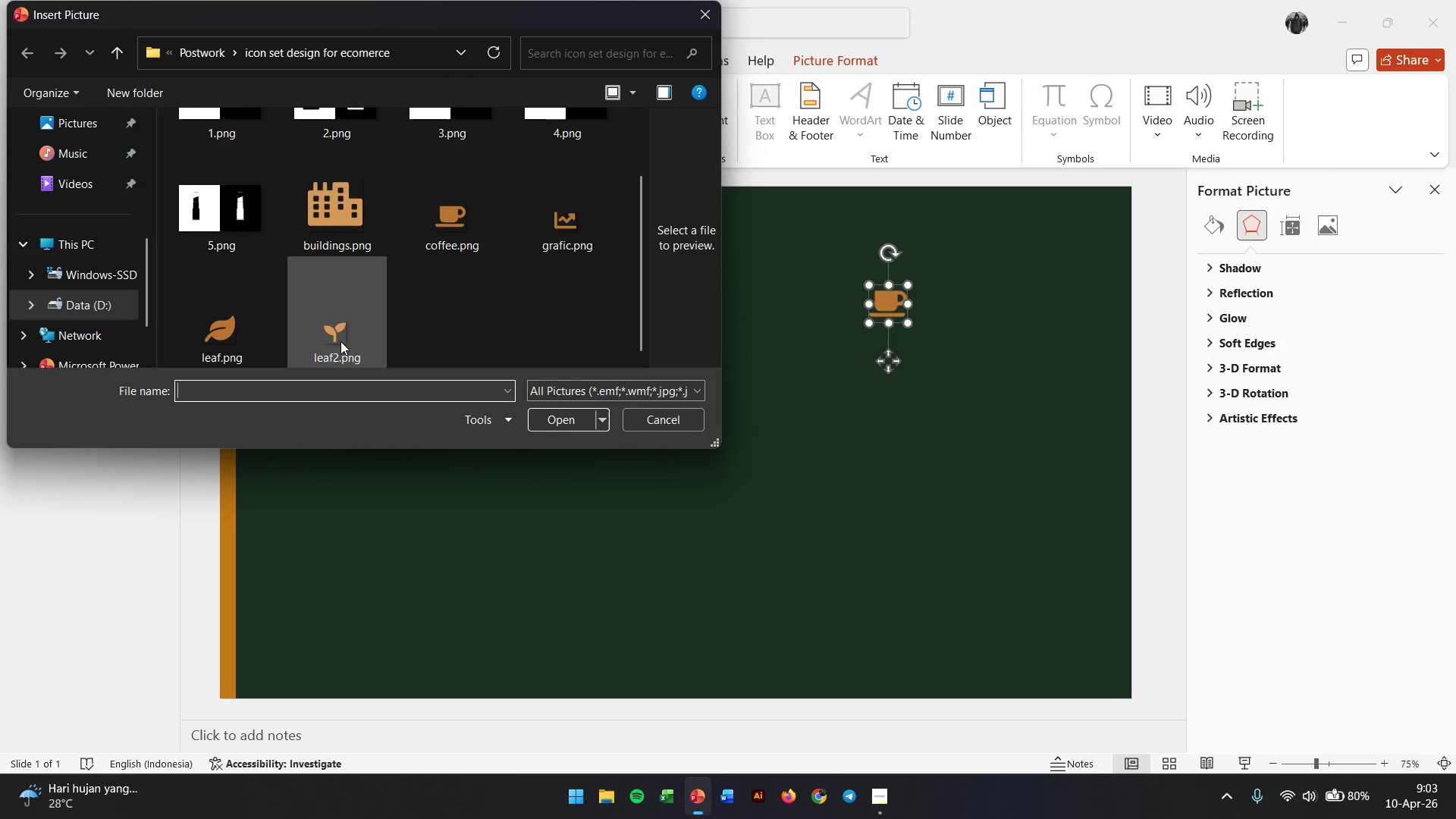 
double_click([225, 341])
 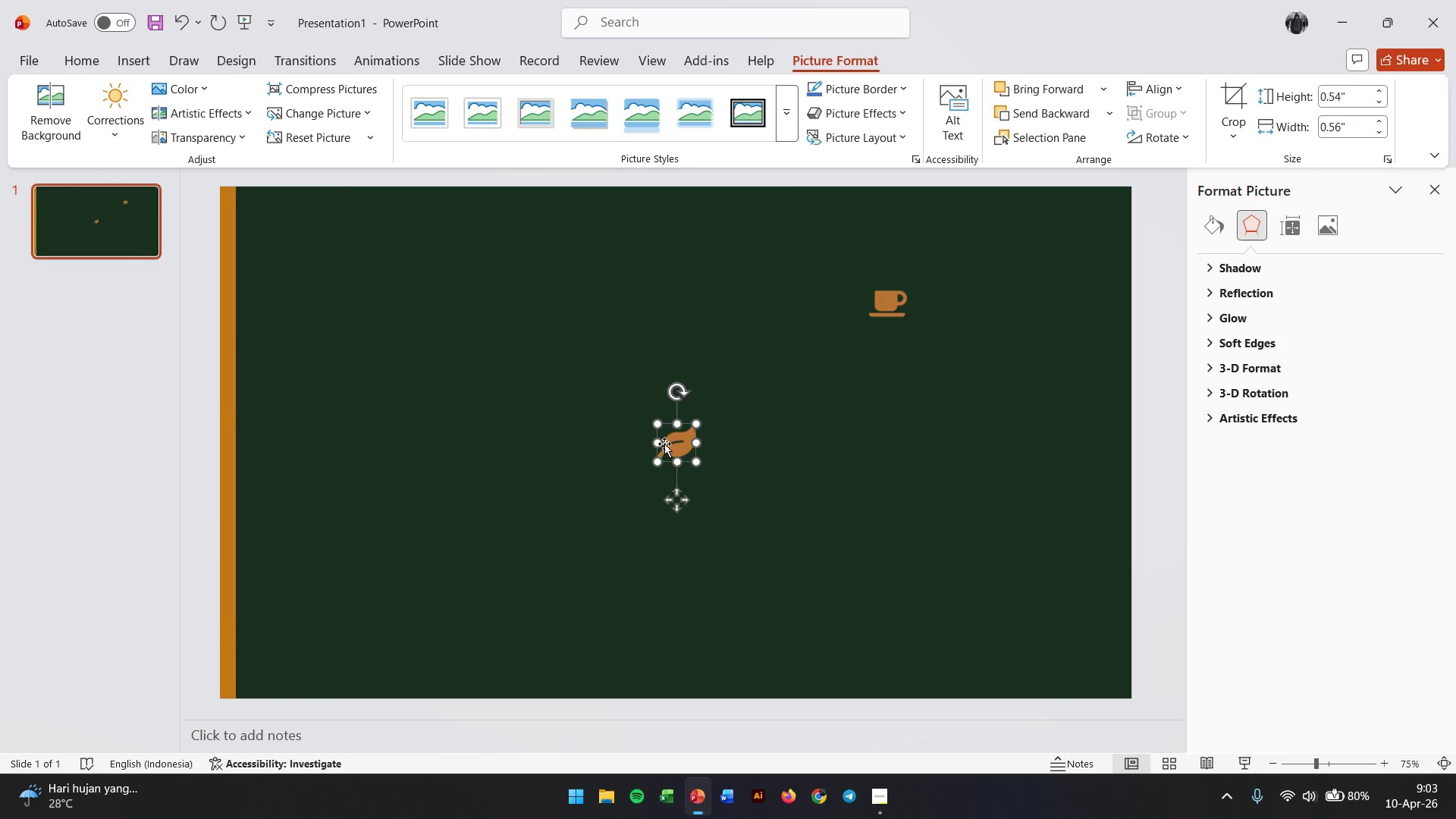 
left_click_drag(start_coordinate=[670, 444], to_coordinate=[922, 300])
 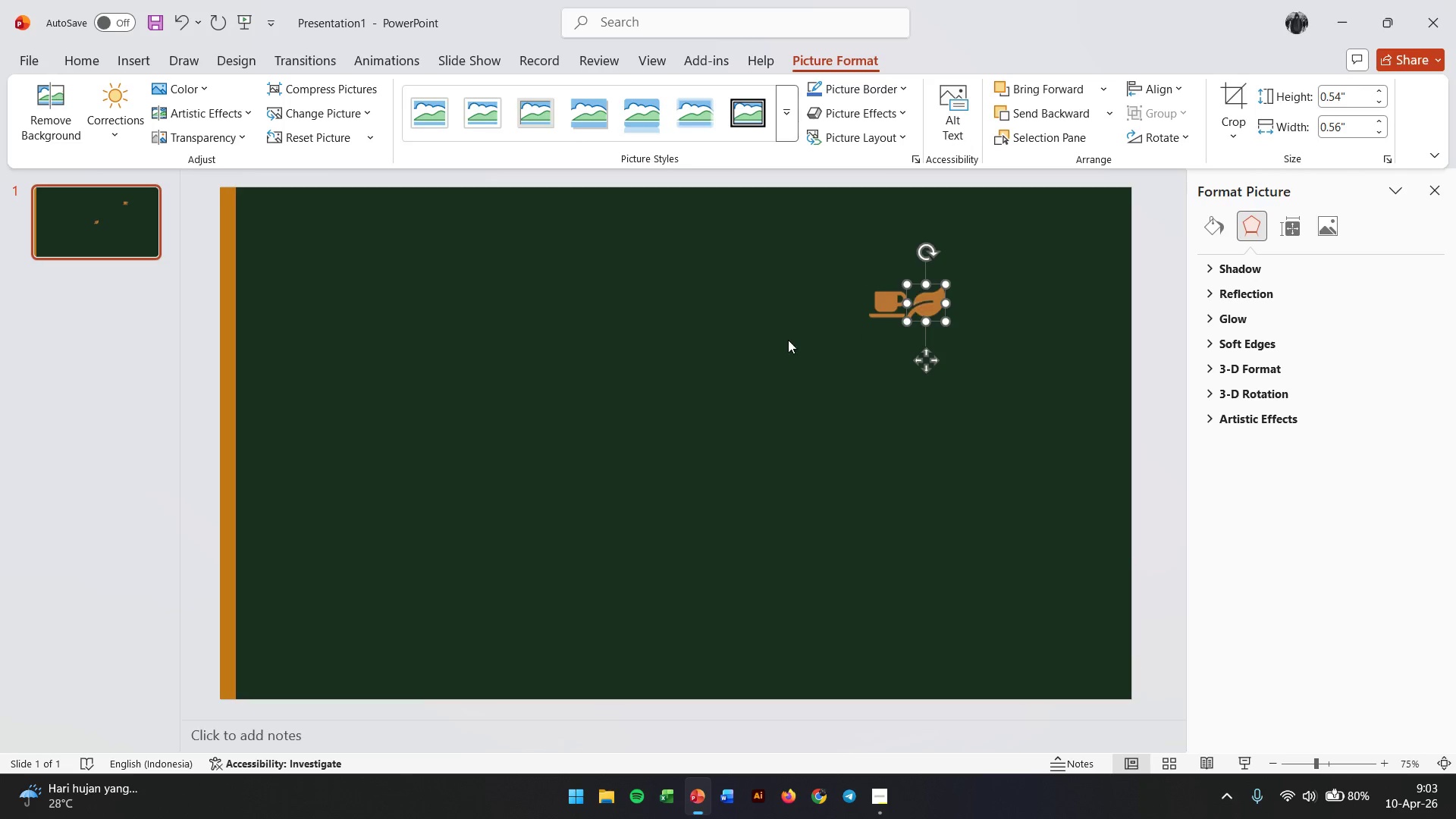 
left_click([785, 340])
 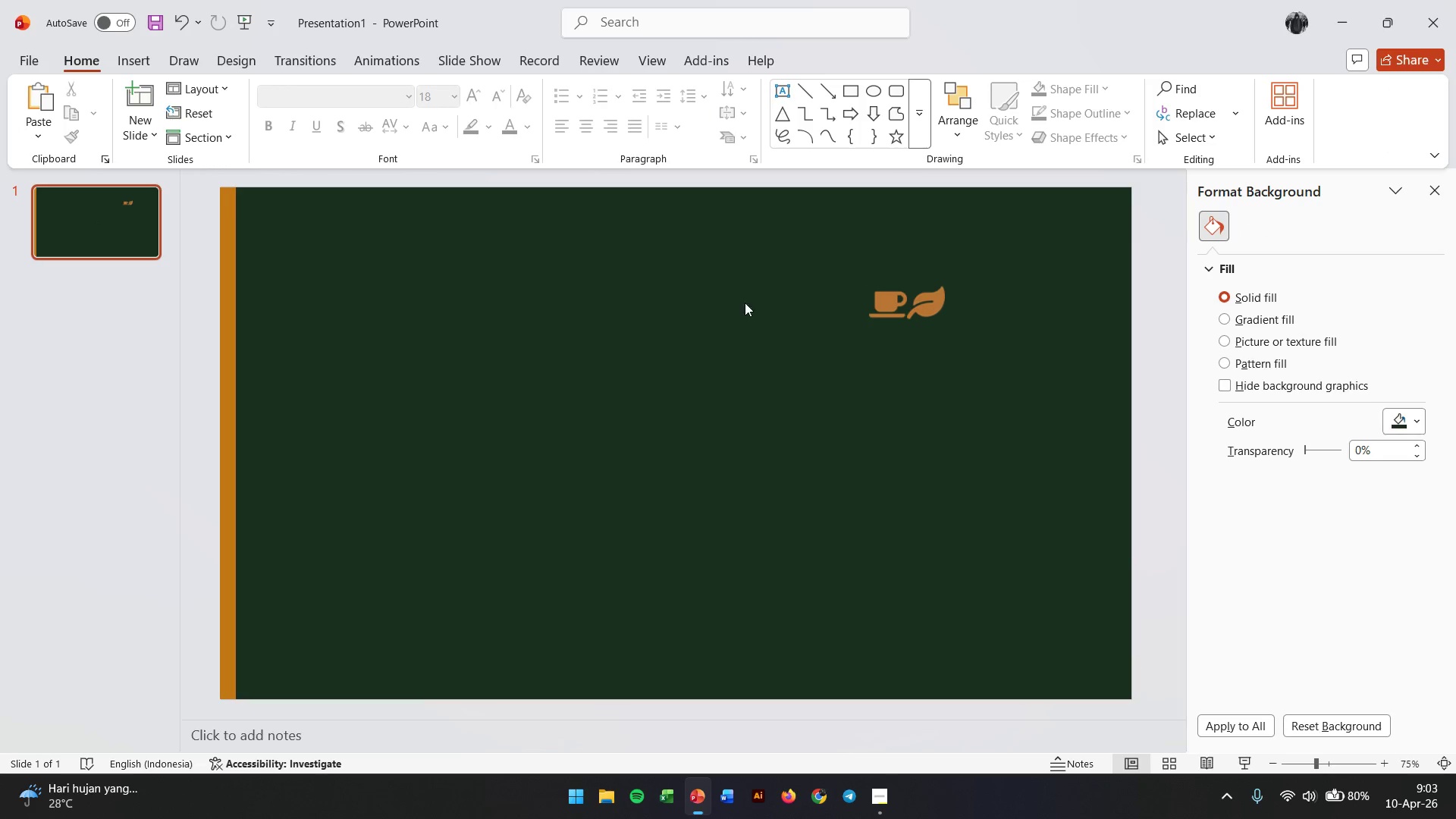 
key(Alt+AltLeft)
 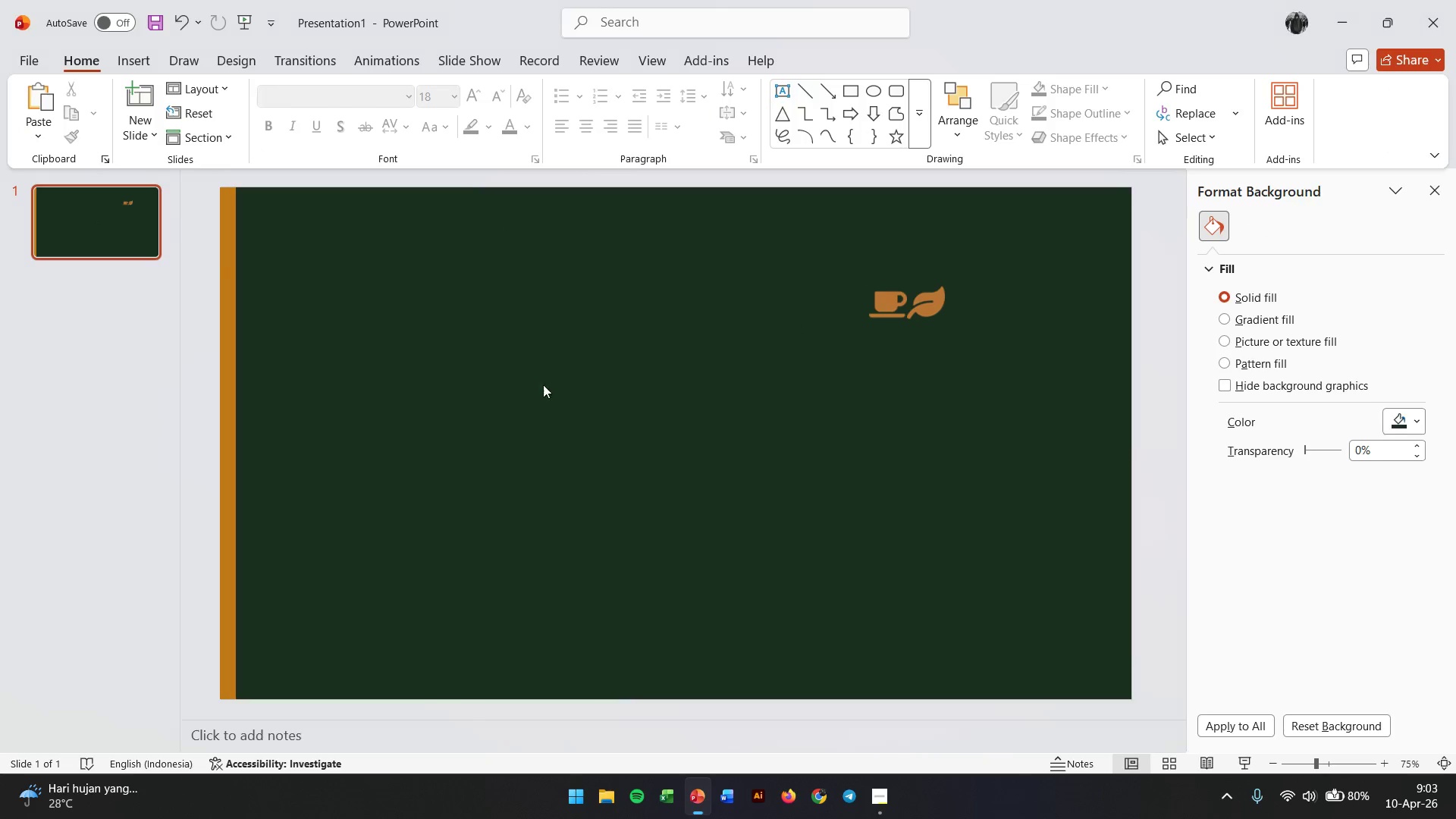 
key(Alt+Tab)